 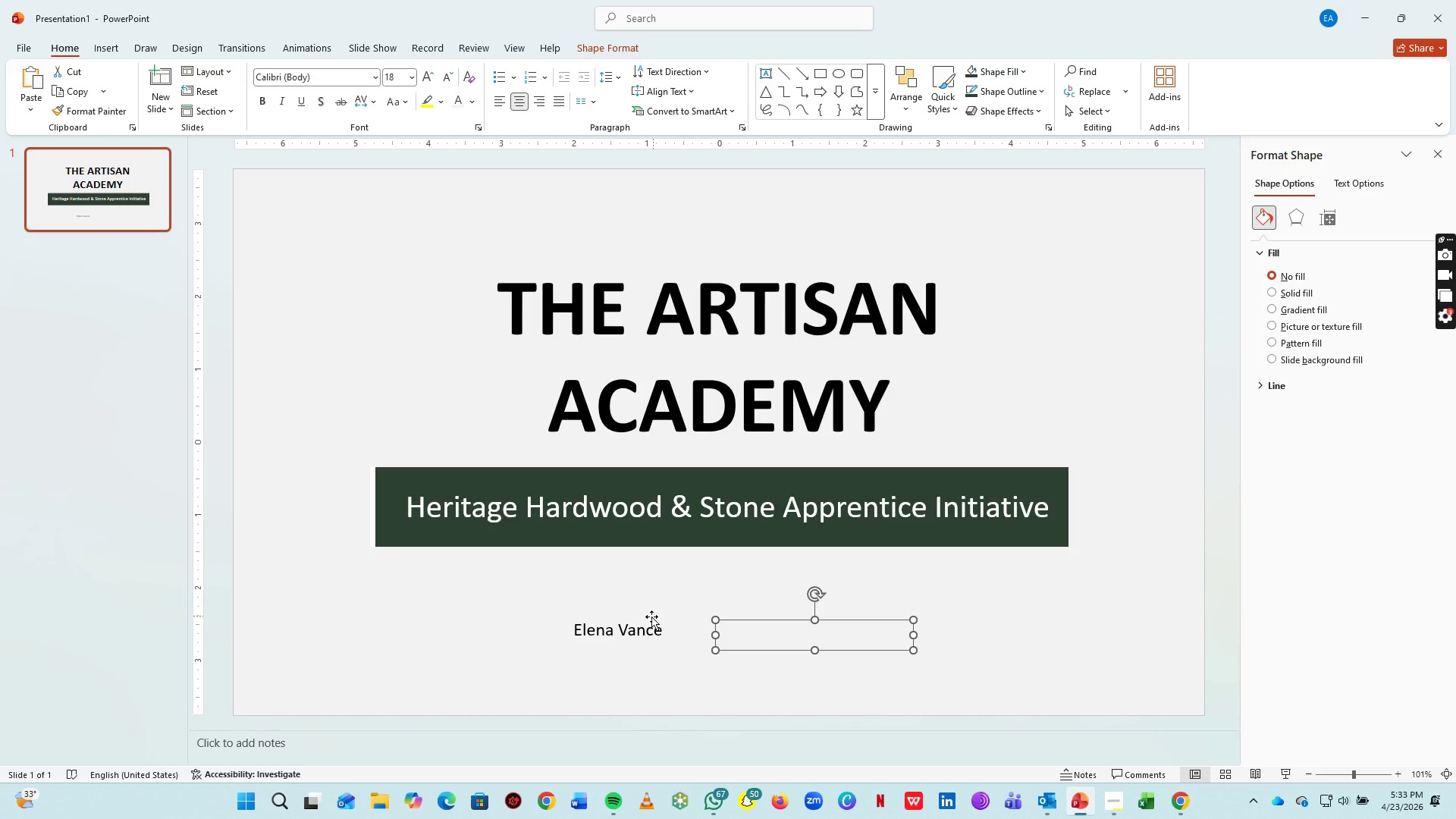 
key(Control+Z)
 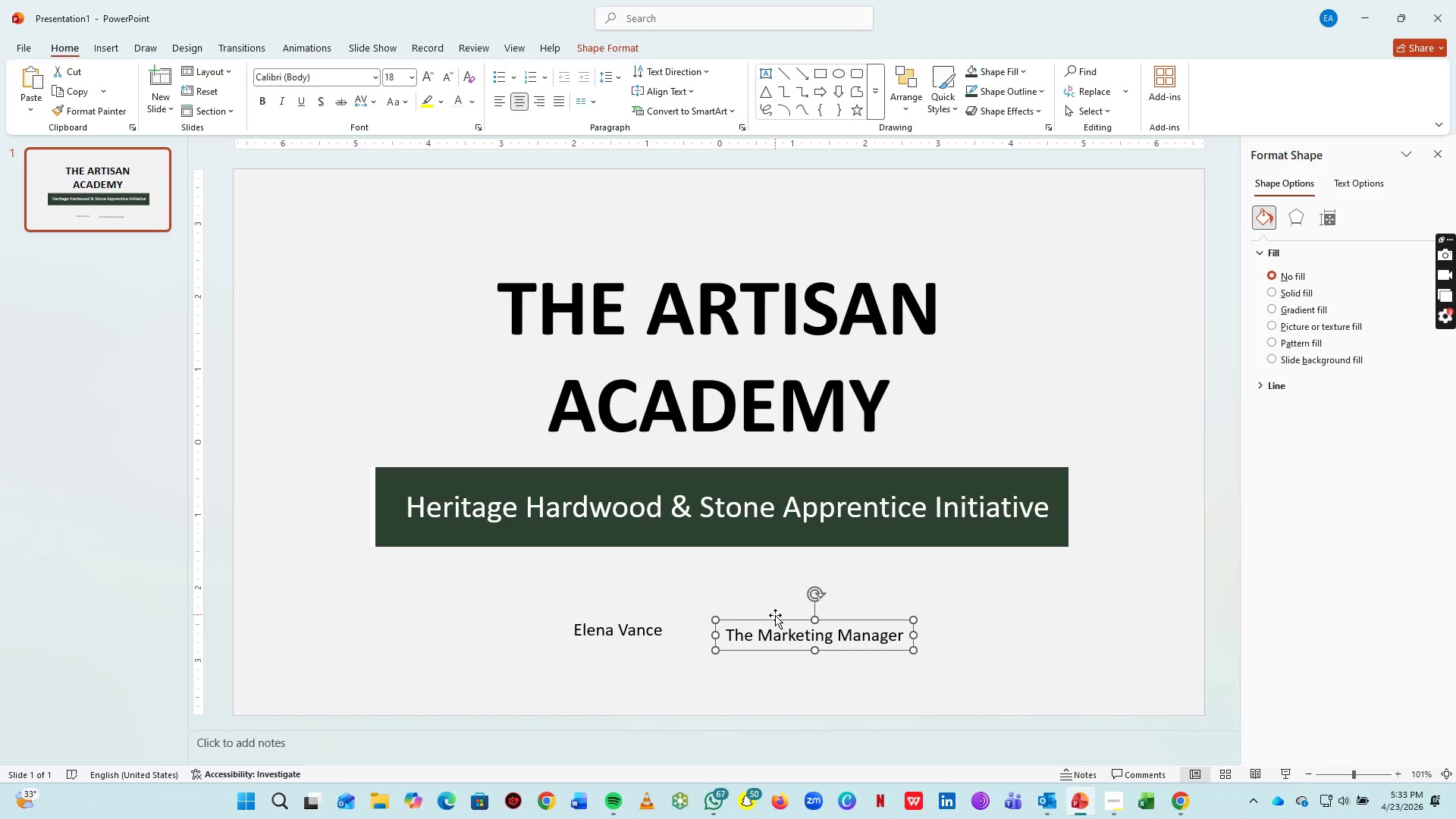 
left_click_drag(start_coordinate=[770, 620], to_coordinate=[686, 651])
 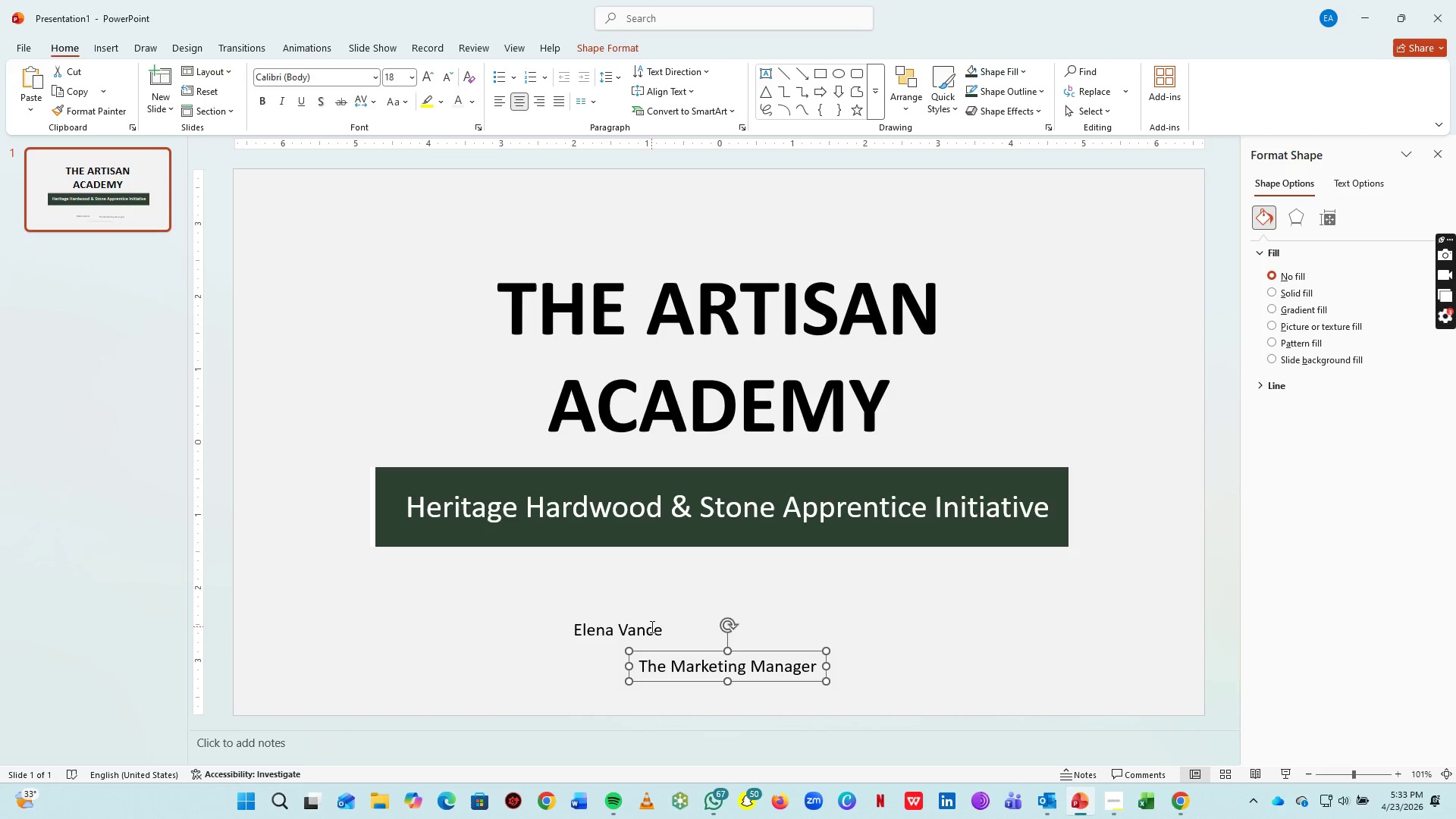 
left_click([650, 626])
 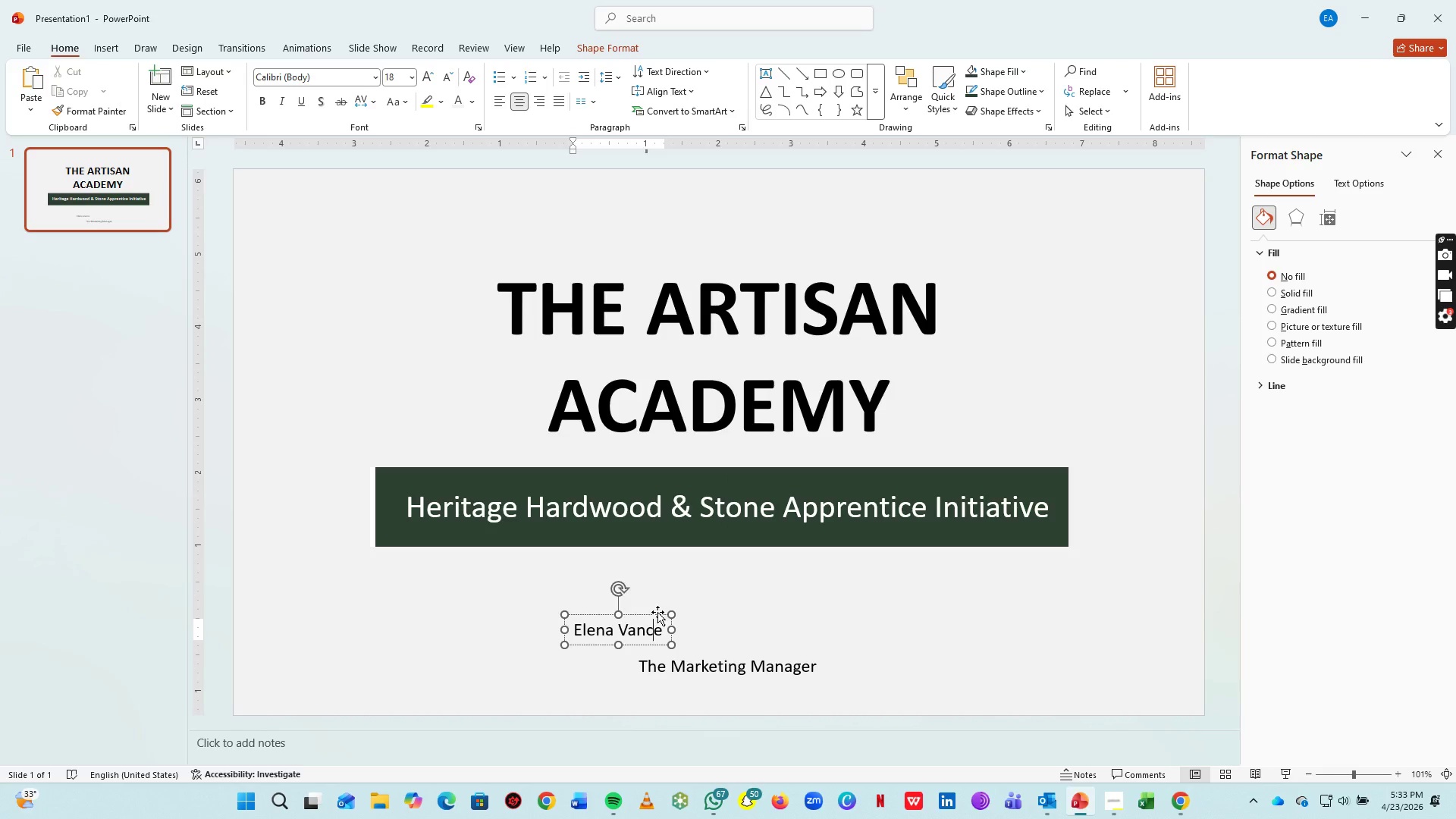 
left_click_drag(start_coordinate=[657, 612], to_coordinate=[768, 622])
 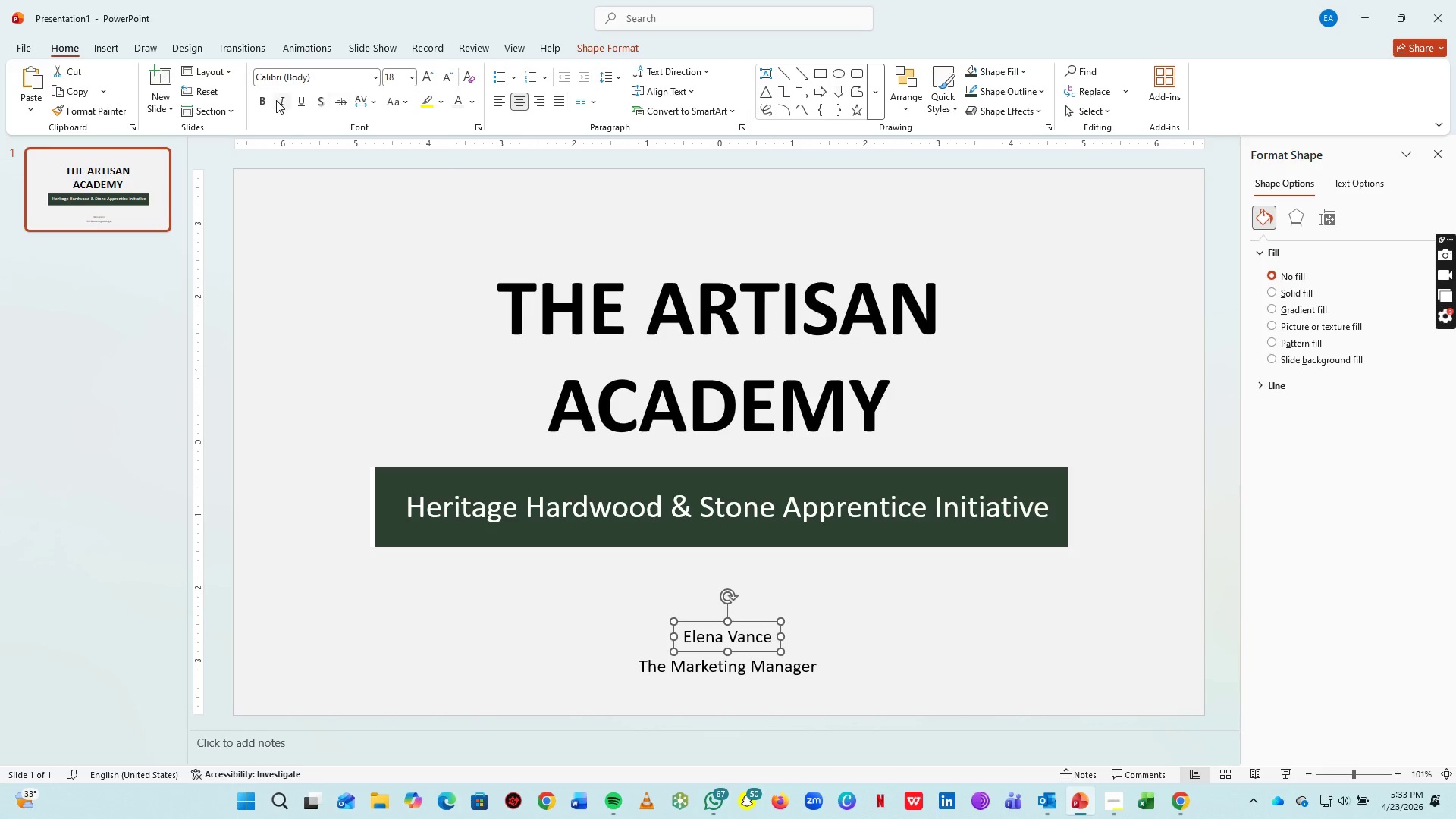 
left_click([269, 102])
 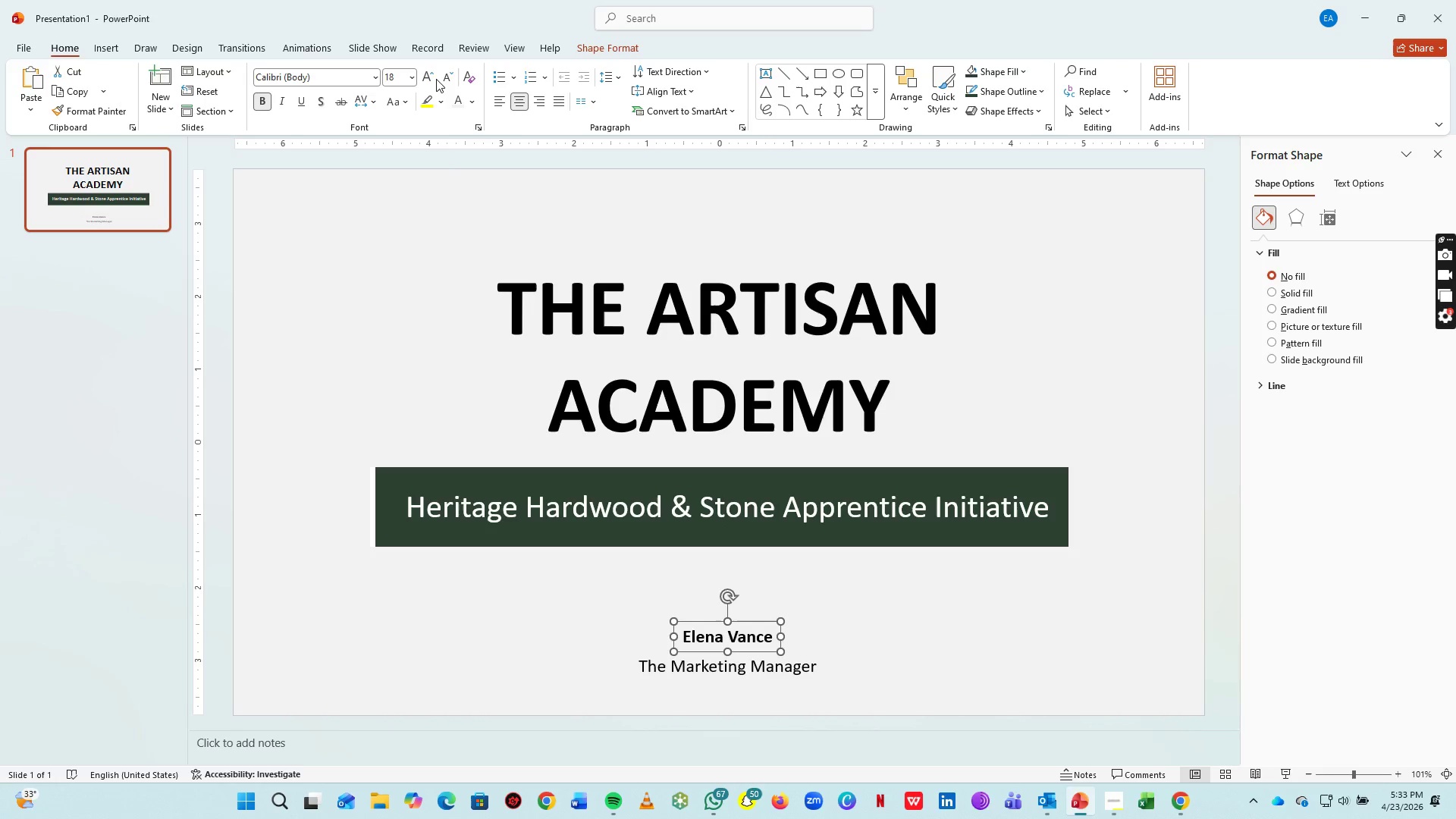 
double_click([425, 74])
 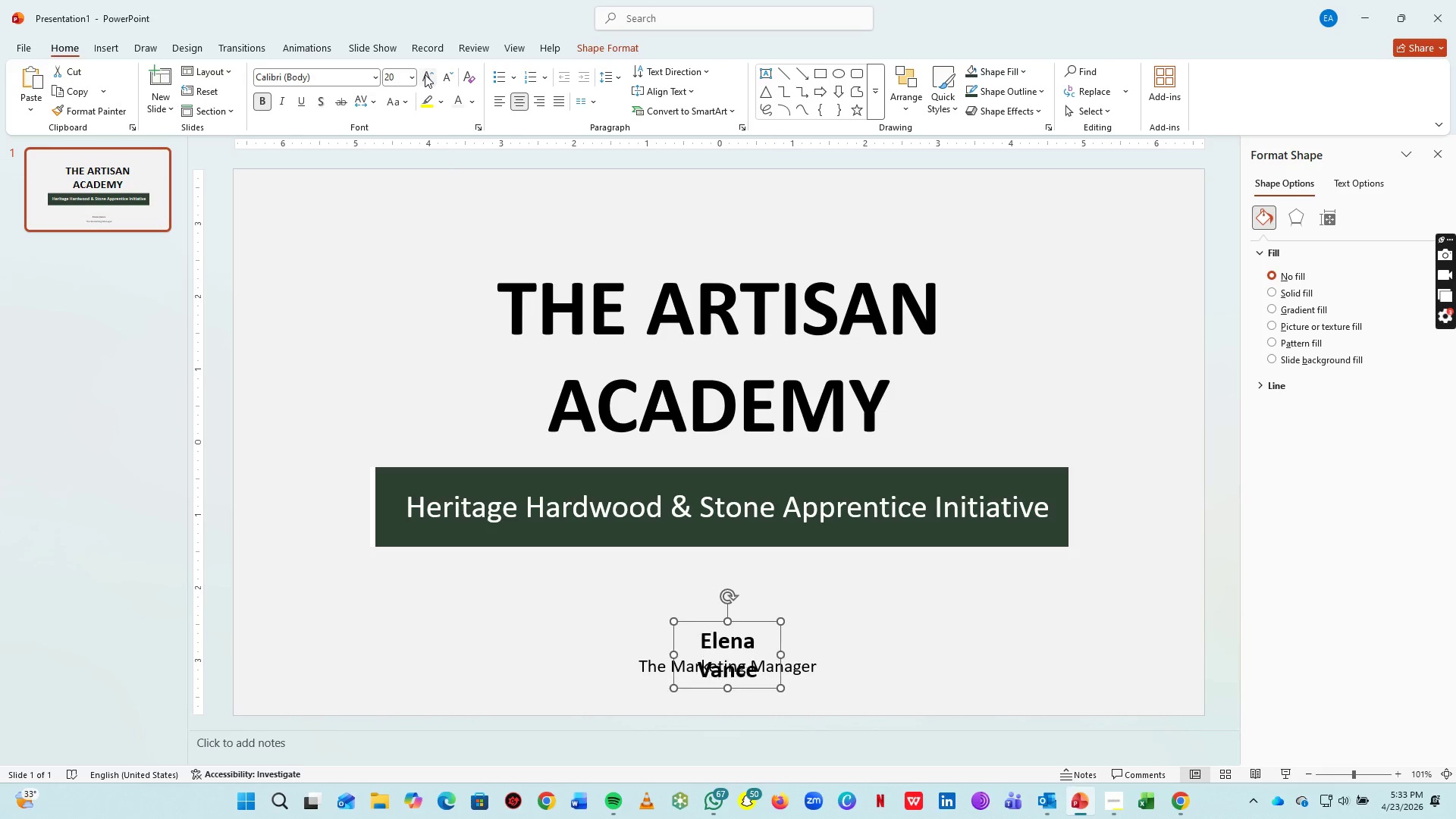 
triple_click([425, 74])
 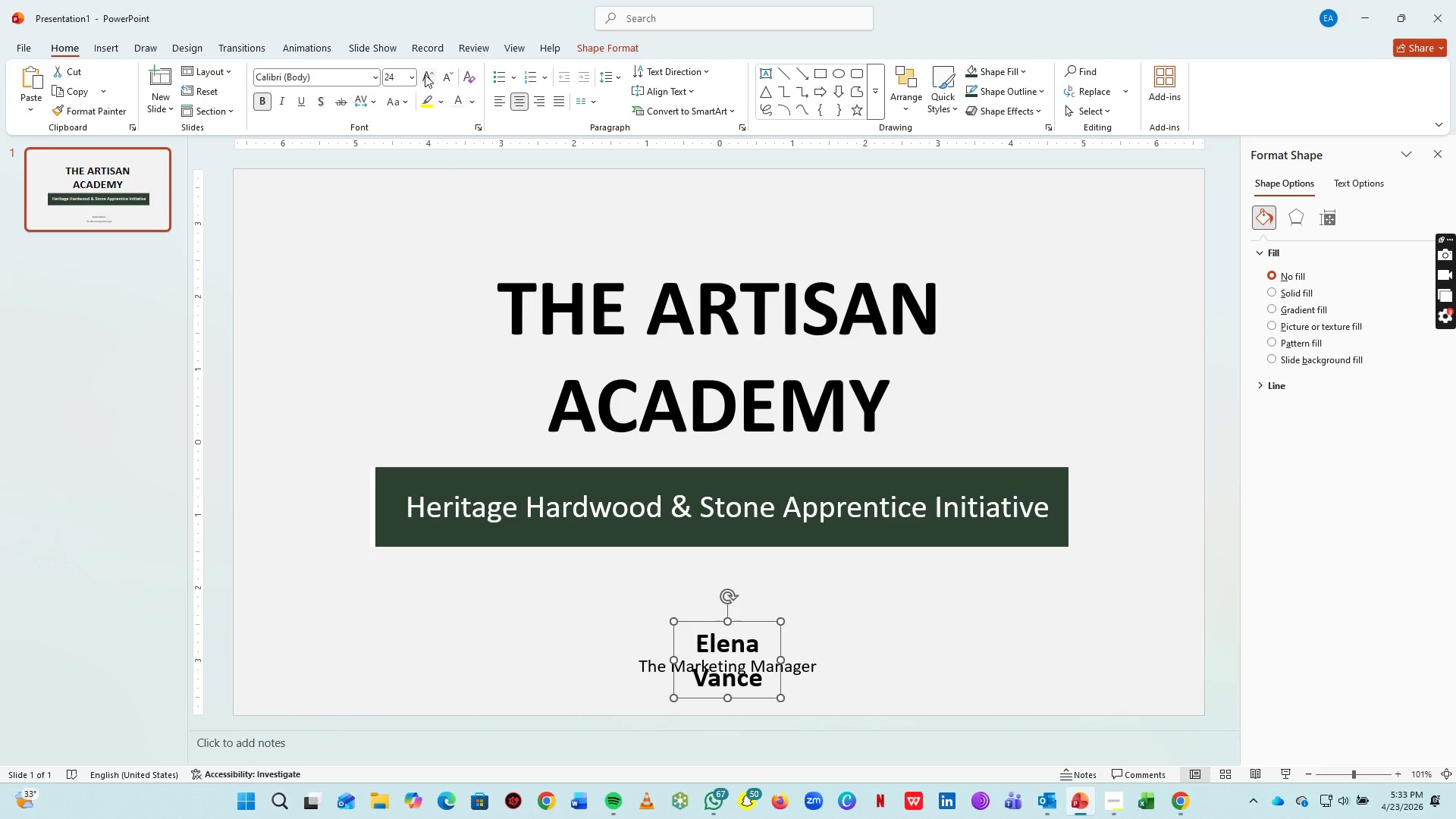 
triple_click([425, 74])
 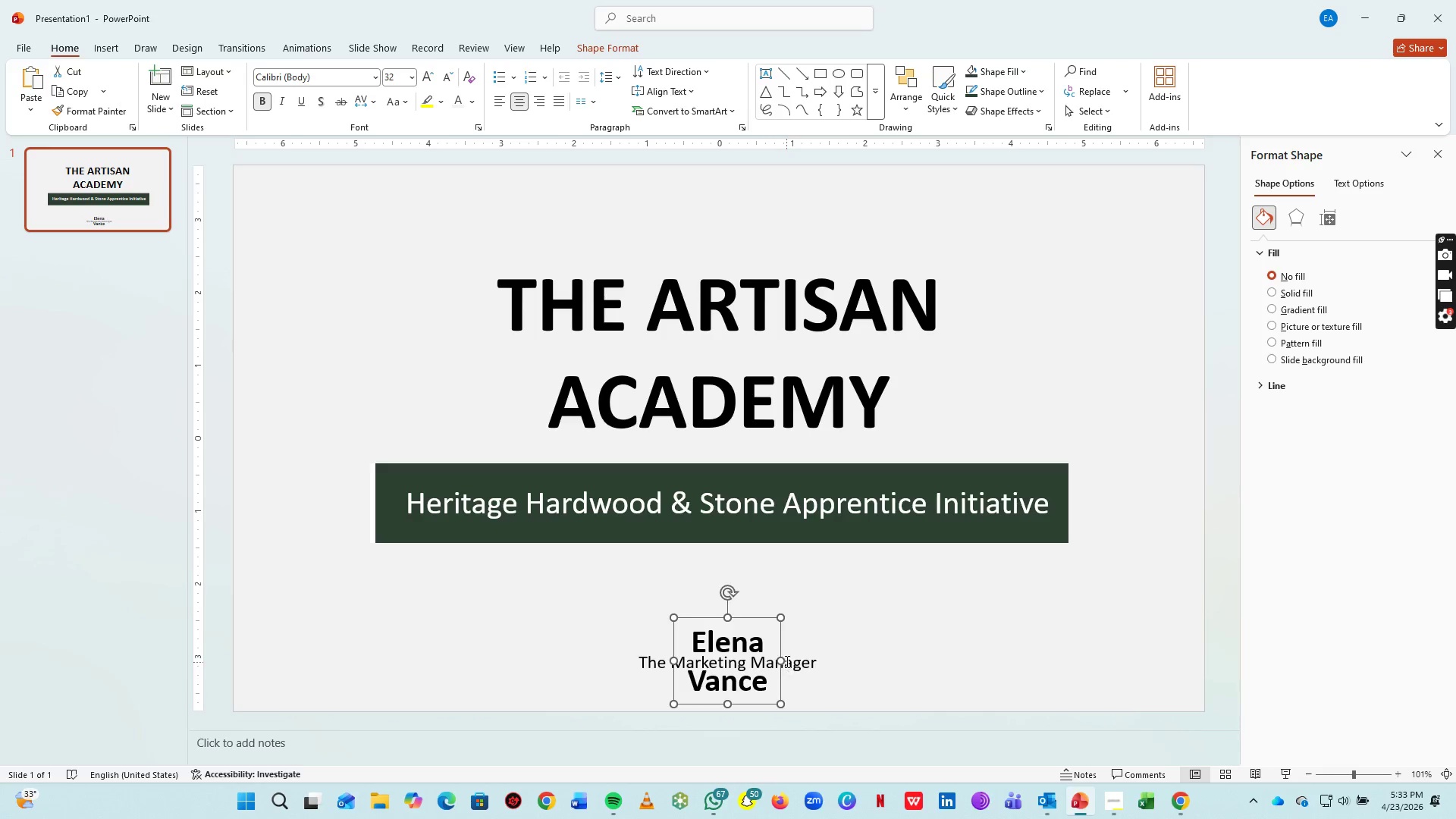 
left_click_drag(start_coordinate=[781, 661], to_coordinate=[899, 651])
 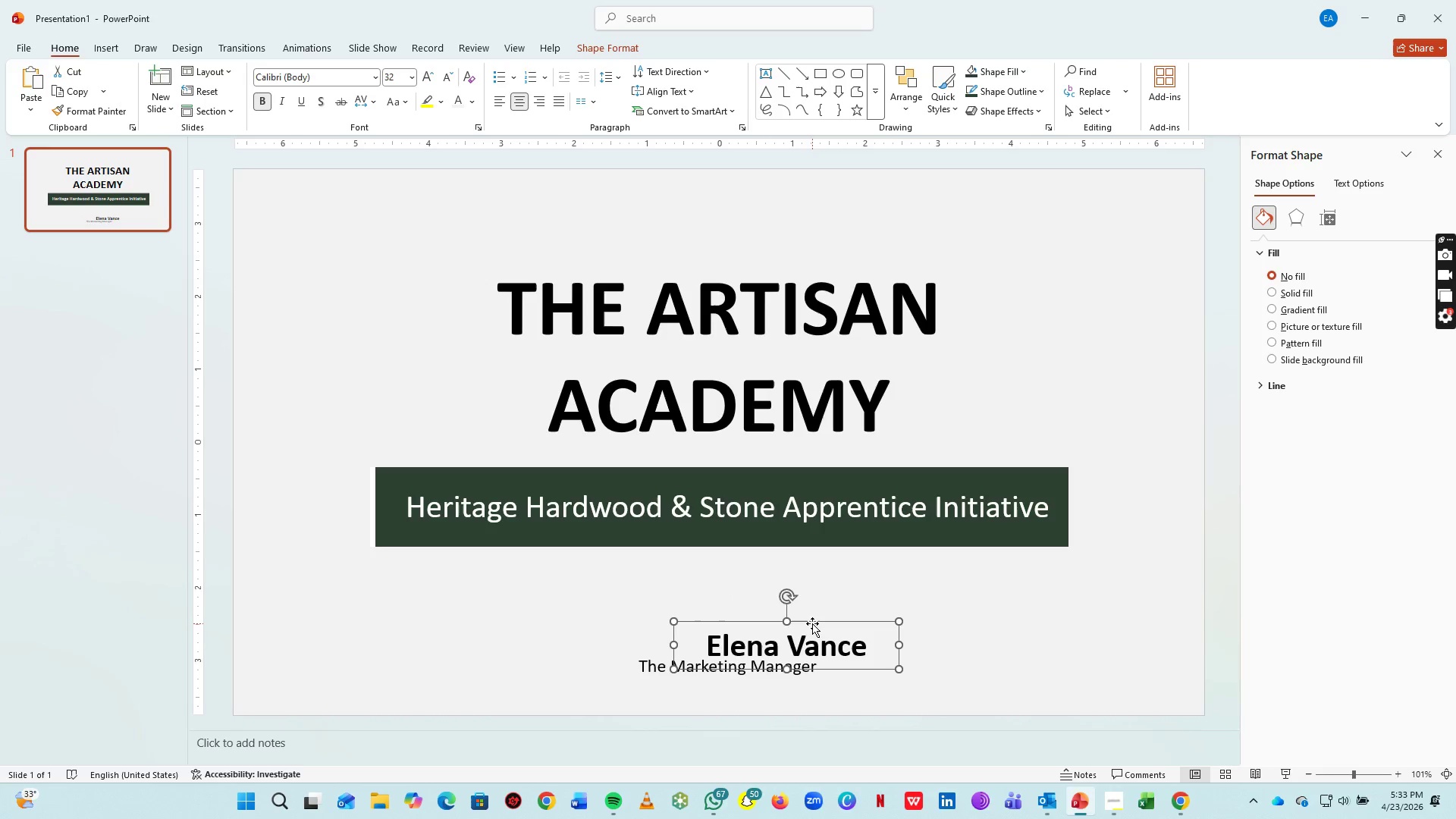 
left_click_drag(start_coordinate=[812, 623], to_coordinate=[755, 615])
 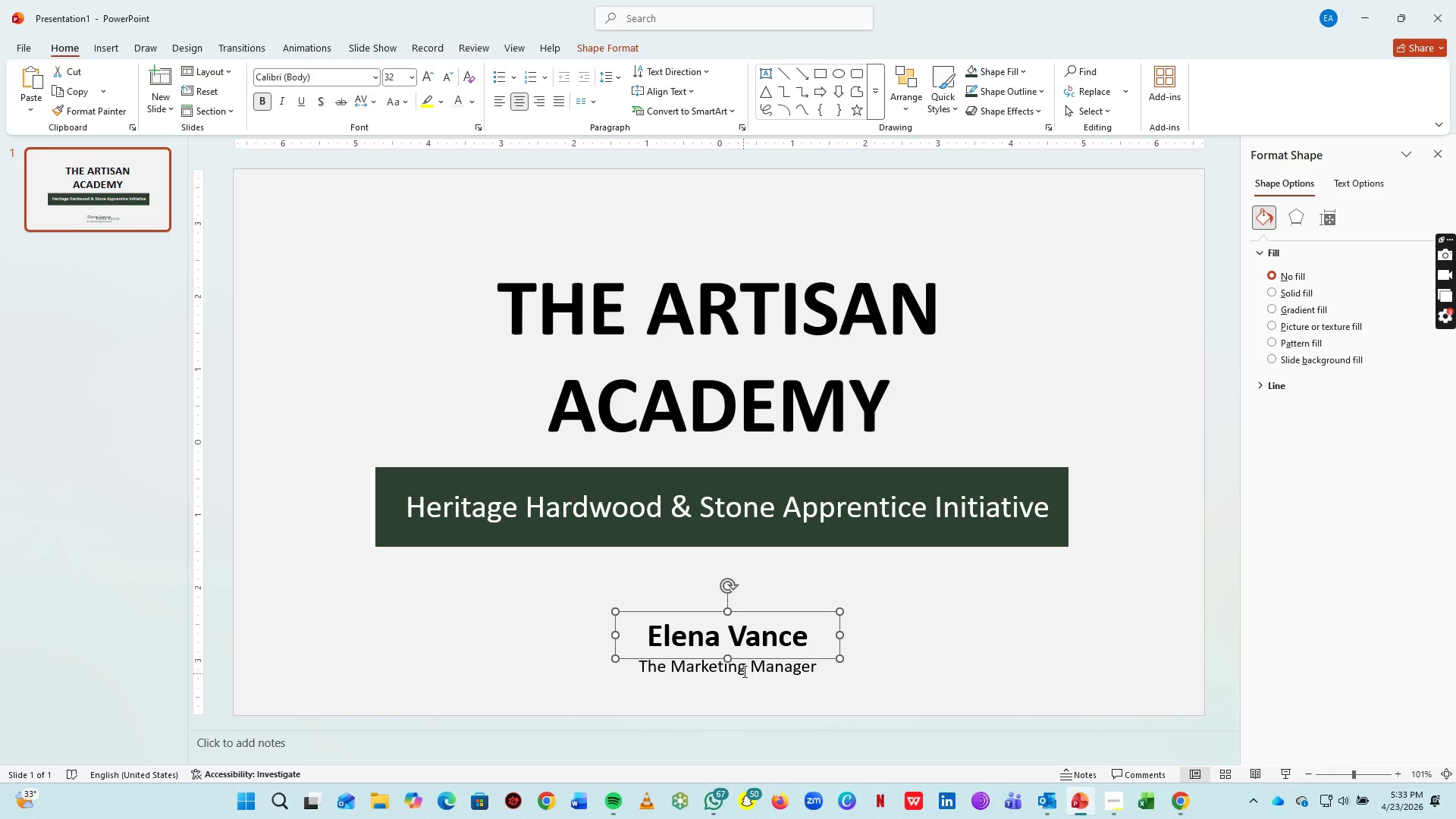 
left_click([743, 669])
 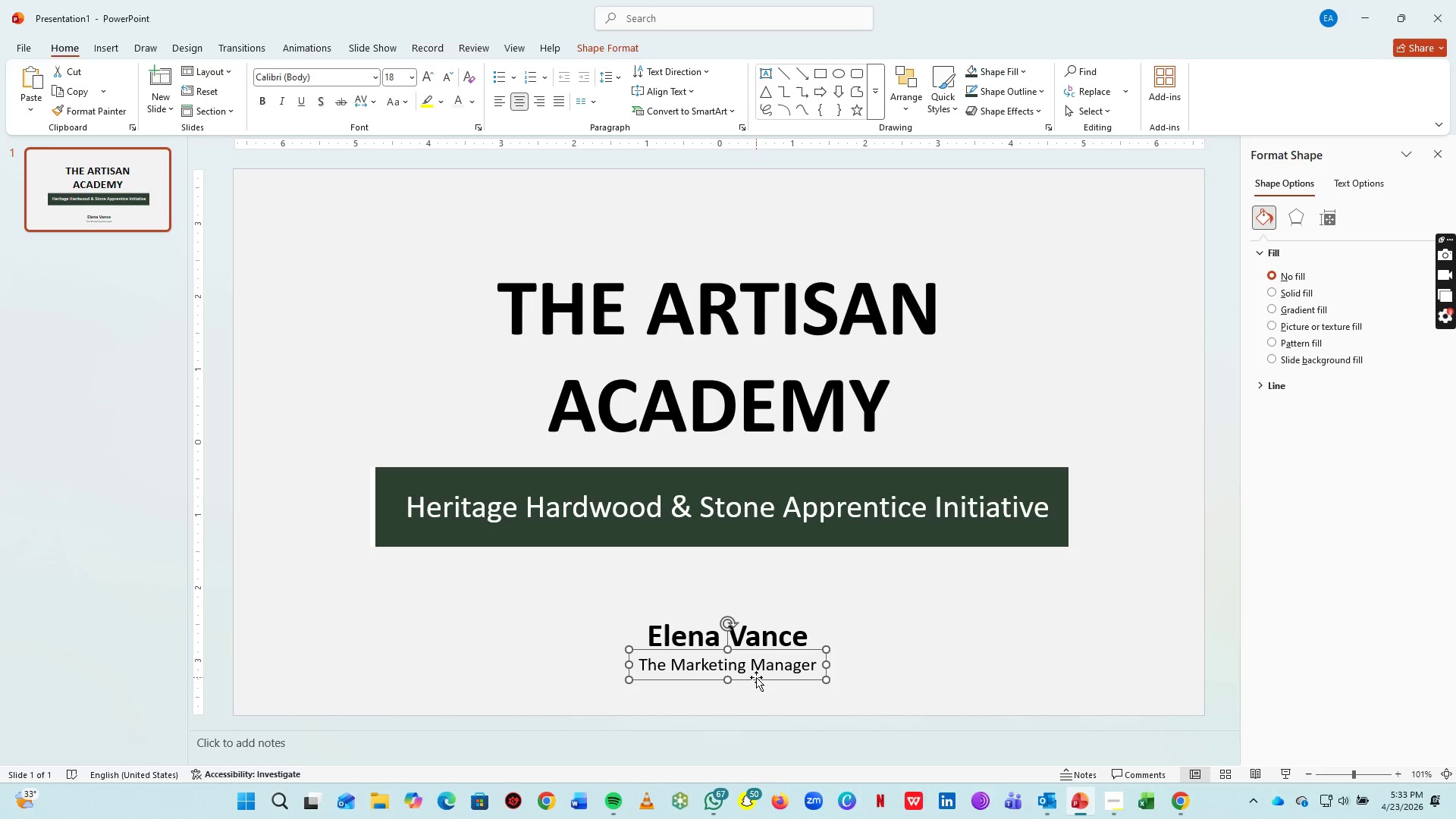 
left_click([882, 640])
 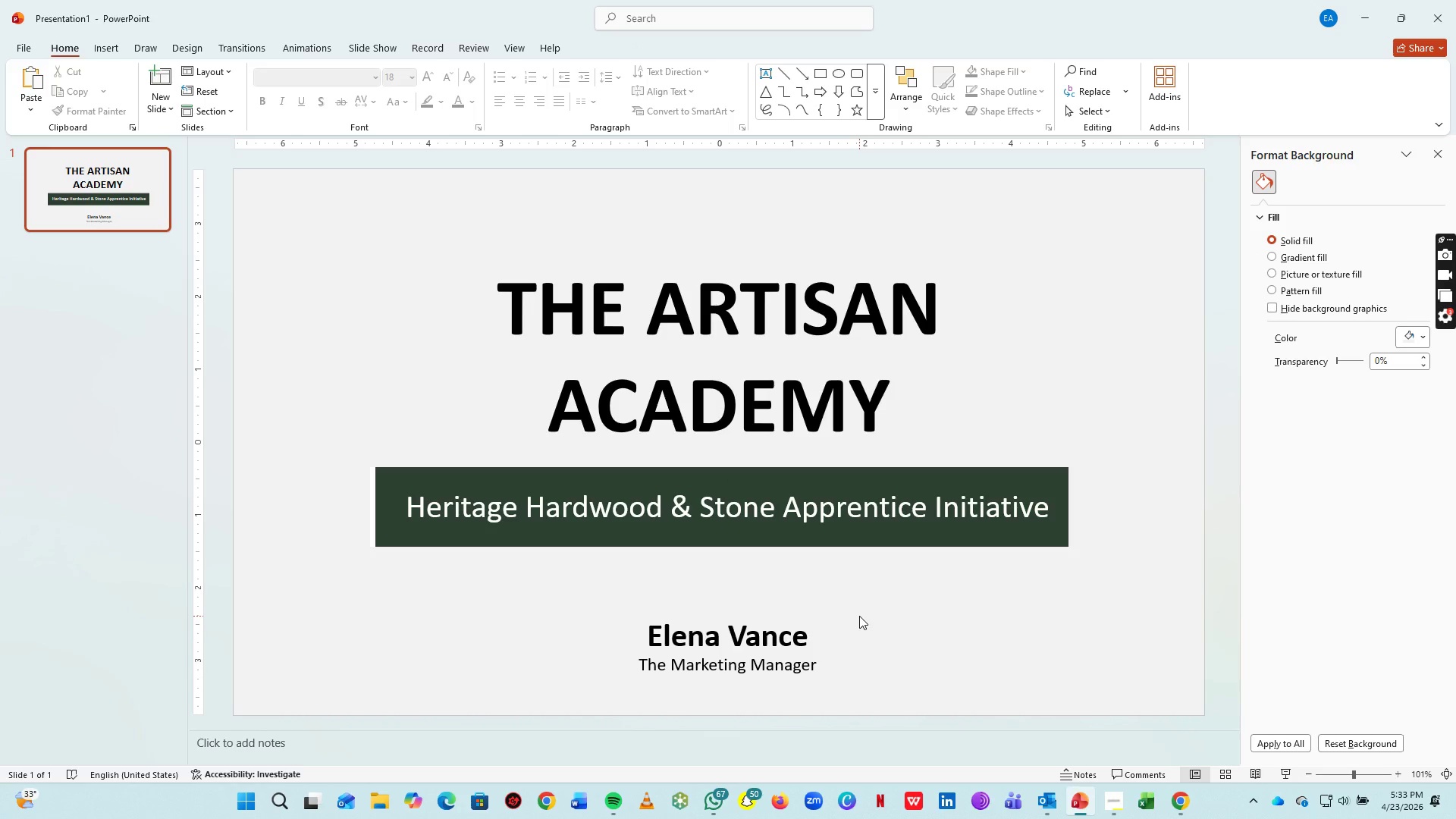 
key(Alt+AltLeft)
 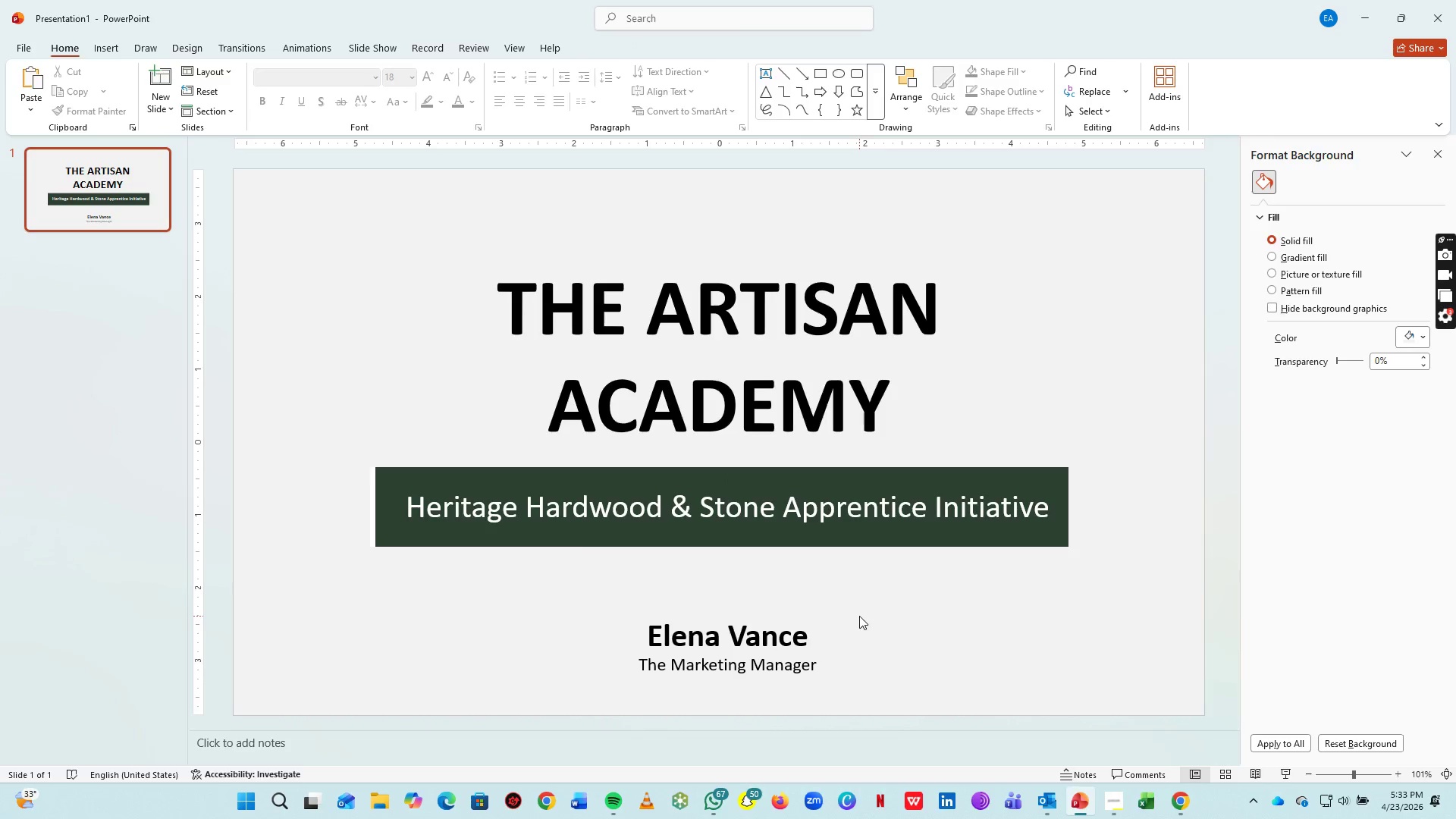 
key(Alt+Tab)